 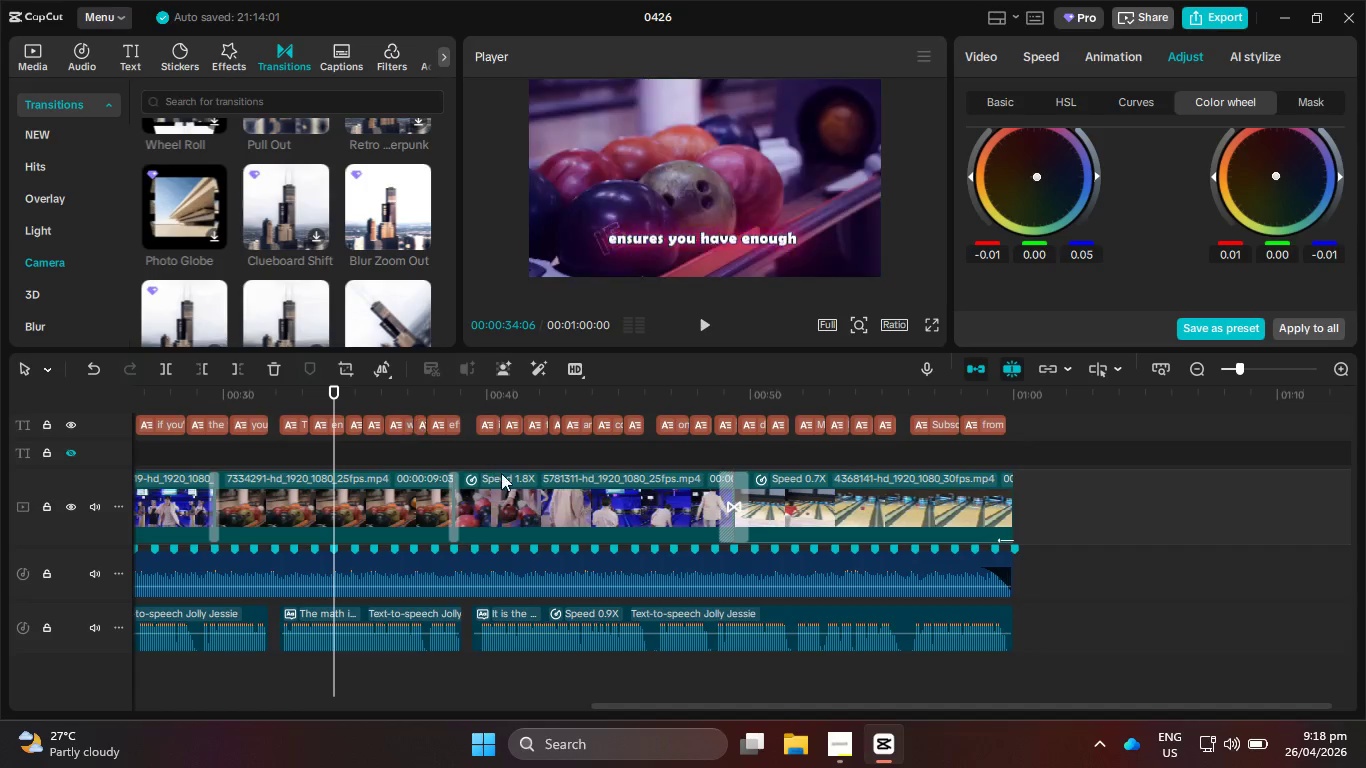 
left_click([505, 477])
 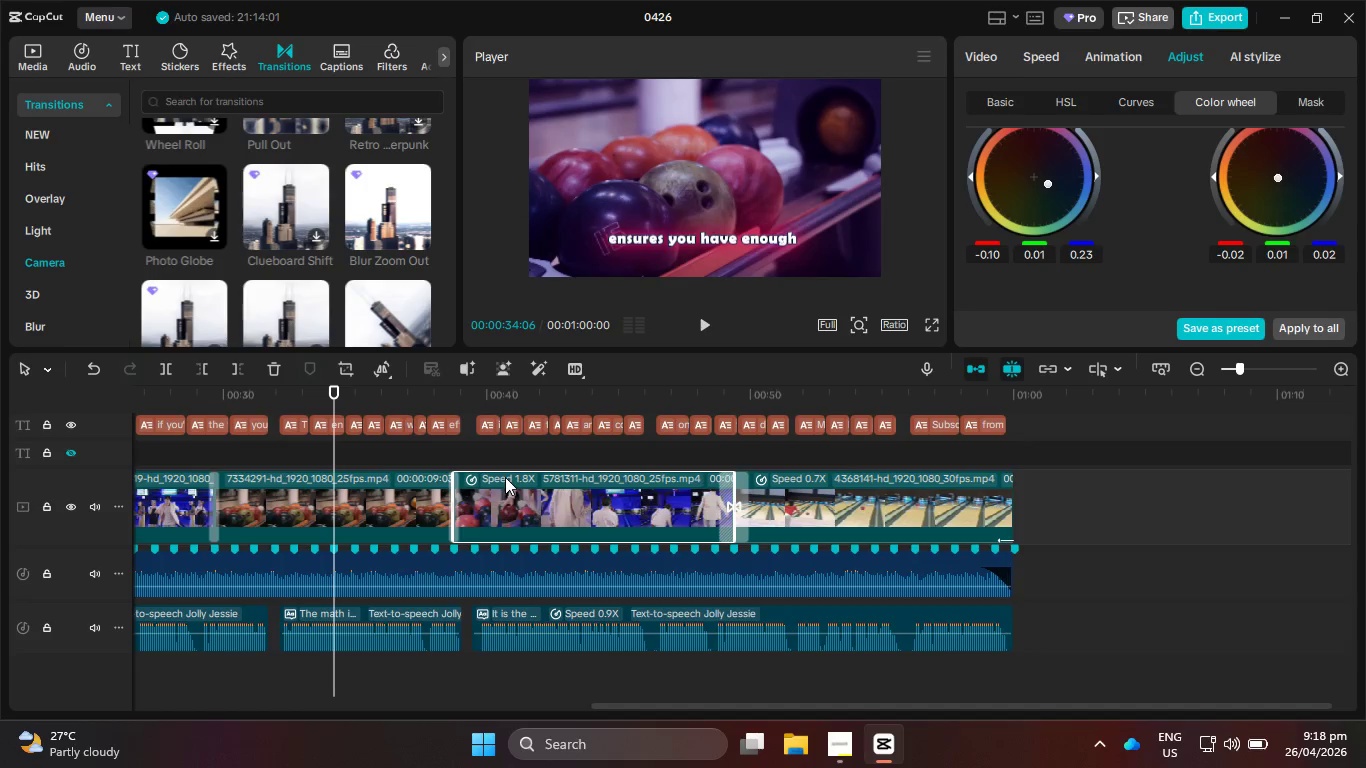 
key(Control+A)
 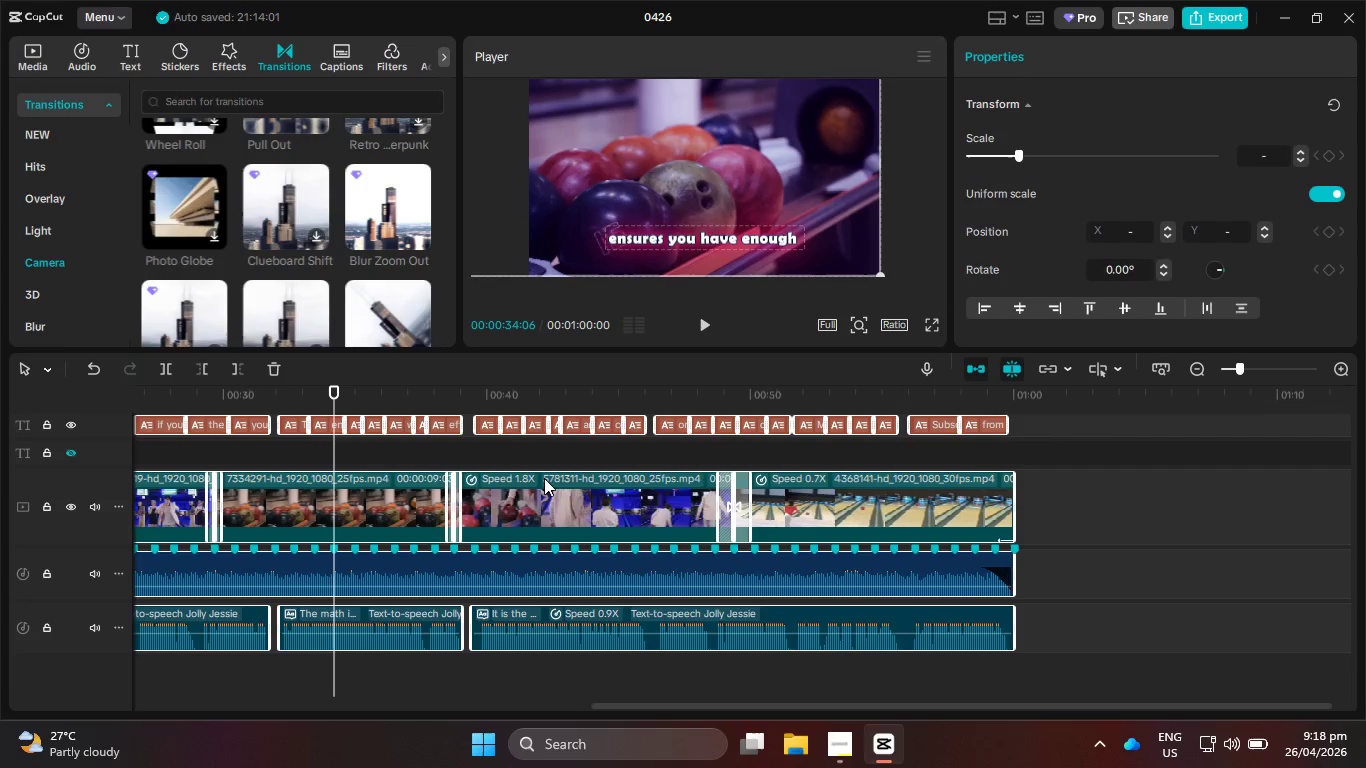 
right_click([544, 478])
 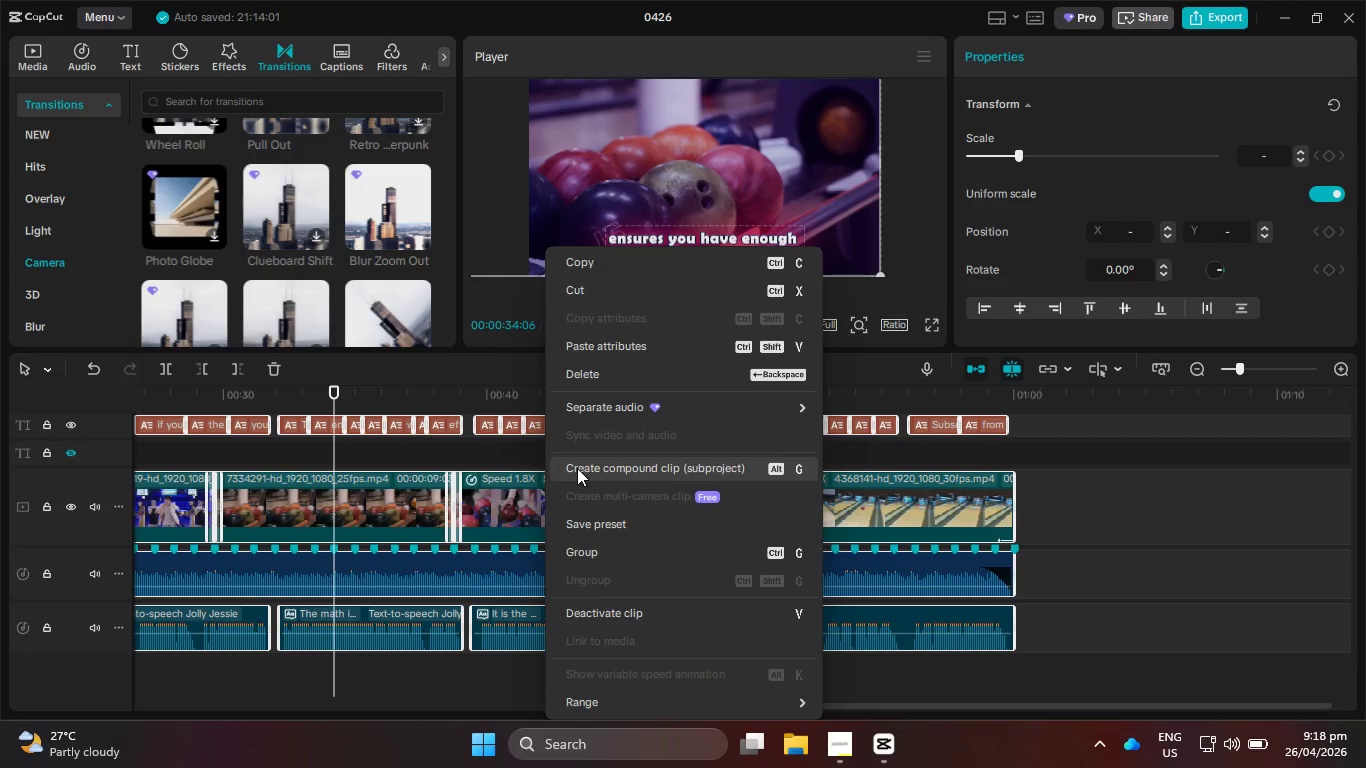 
left_click([579, 468])
 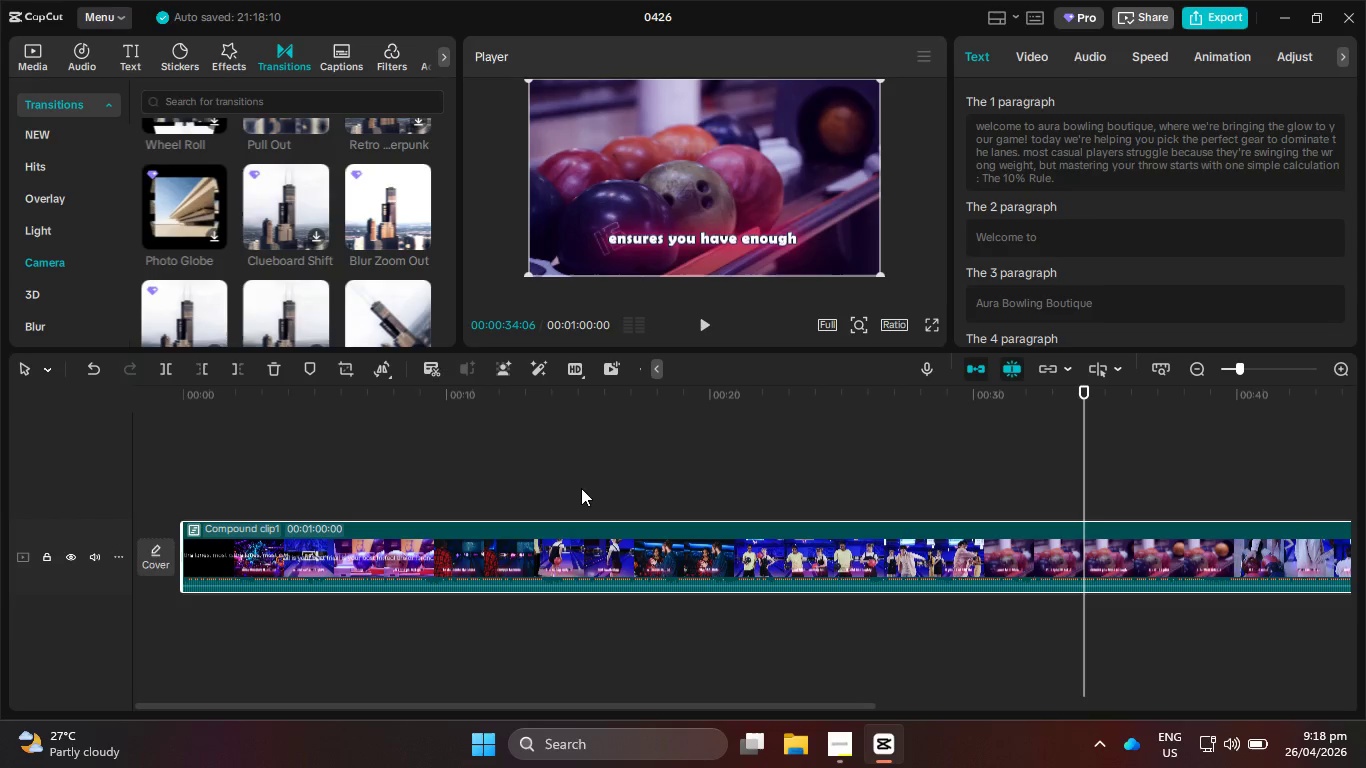 
wait(38.5)
 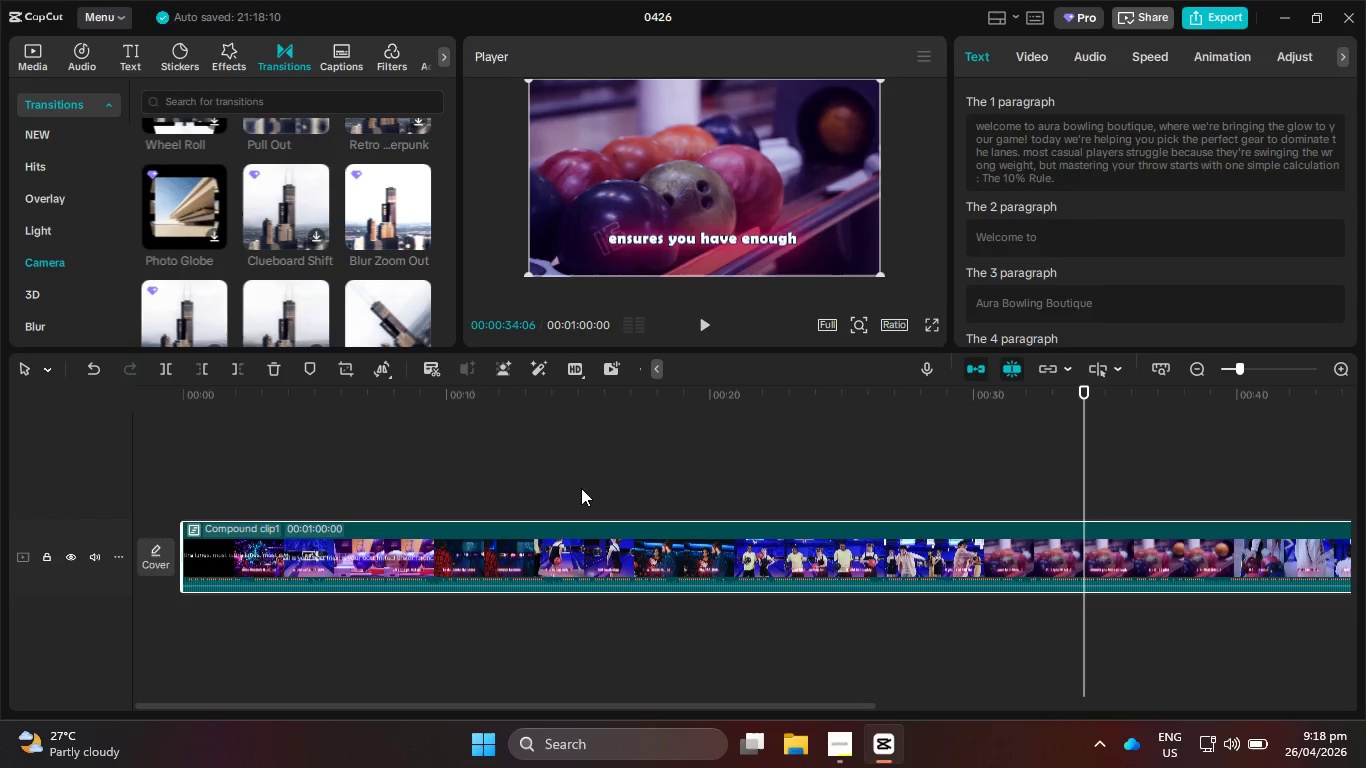 
right_click([547, 570])
 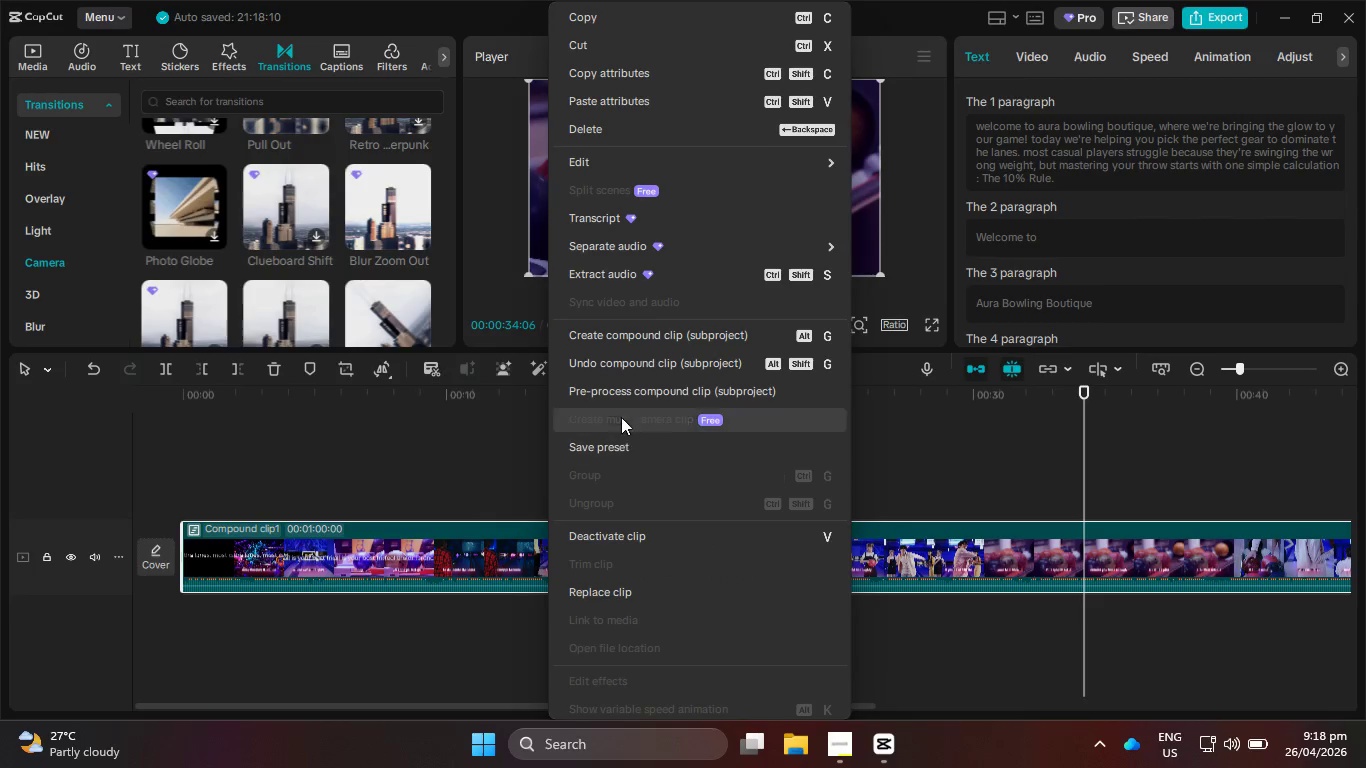 
left_click([621, 394])
 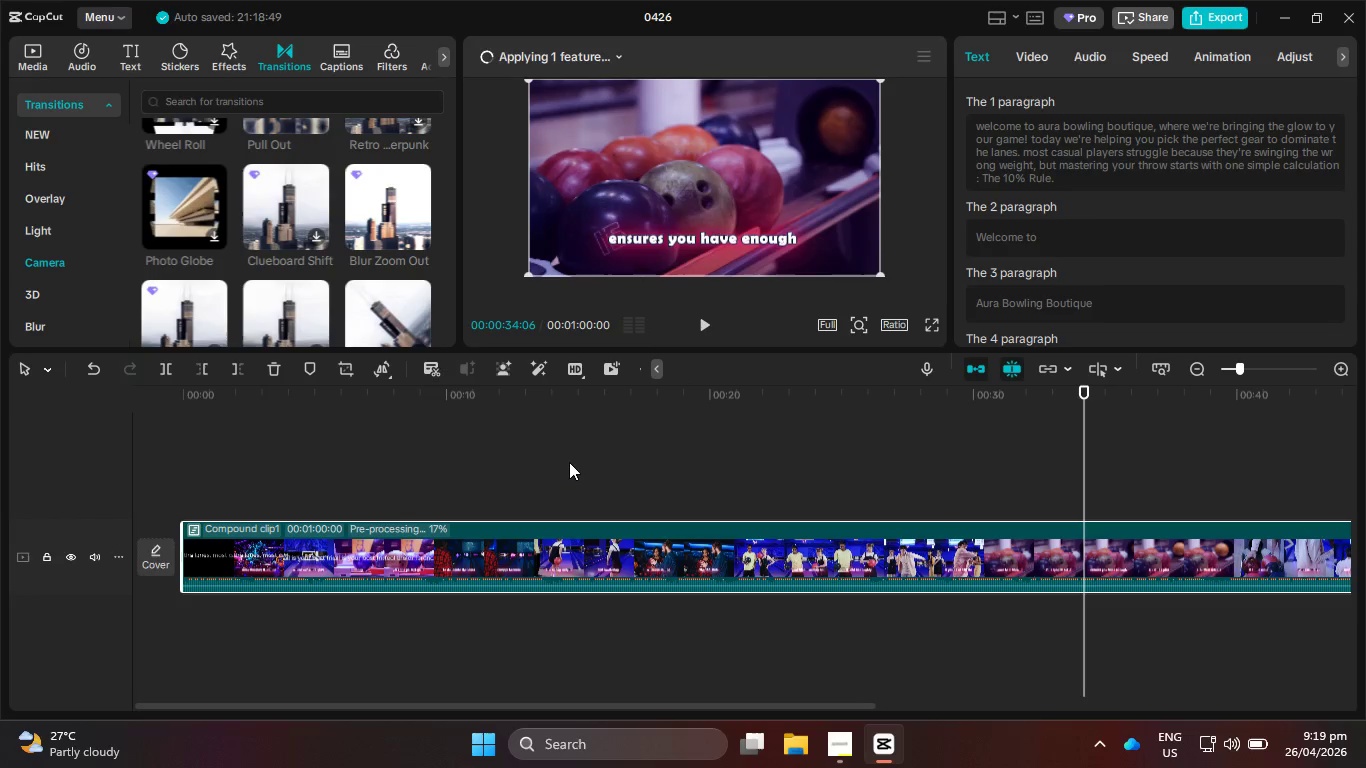 
wait(37.31)
 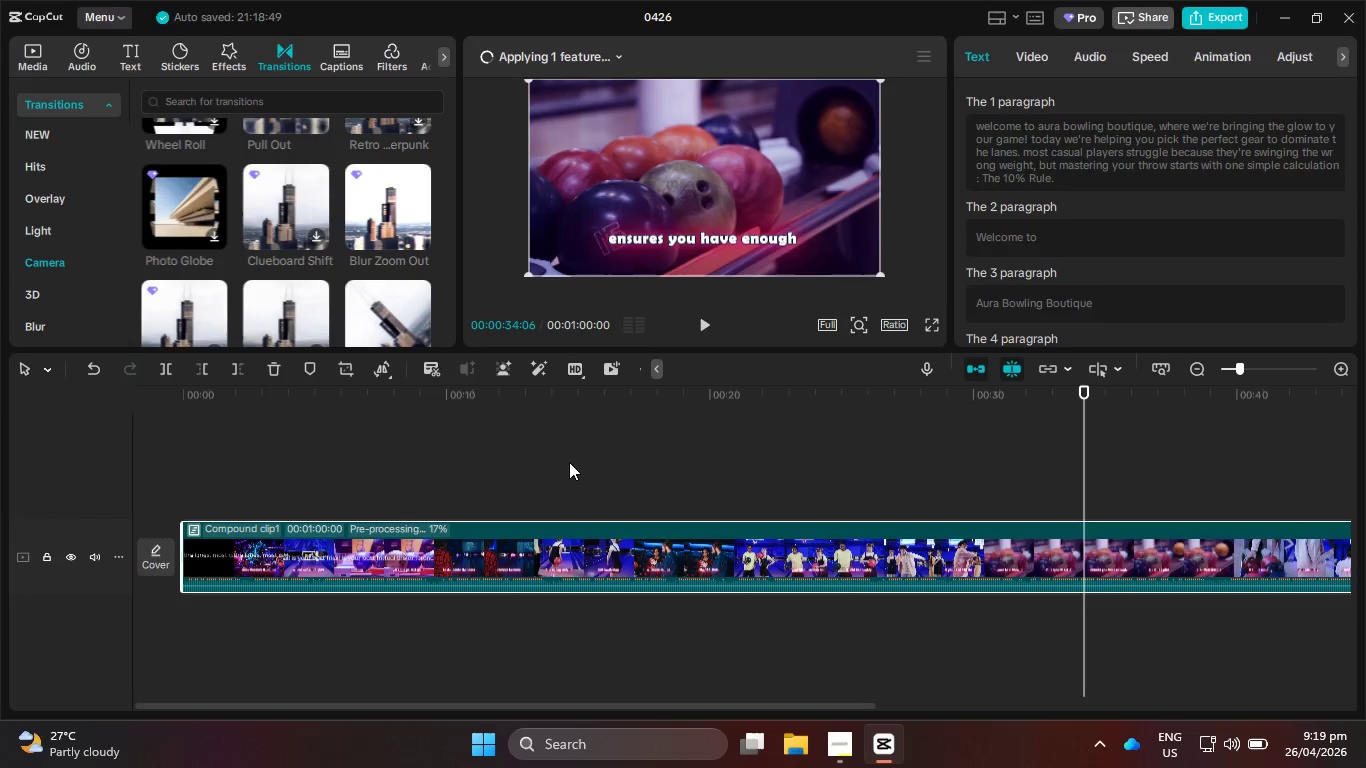 
left_click_drag(start_coordinate=[1082, 397], to_coordinate=[366, 767])
 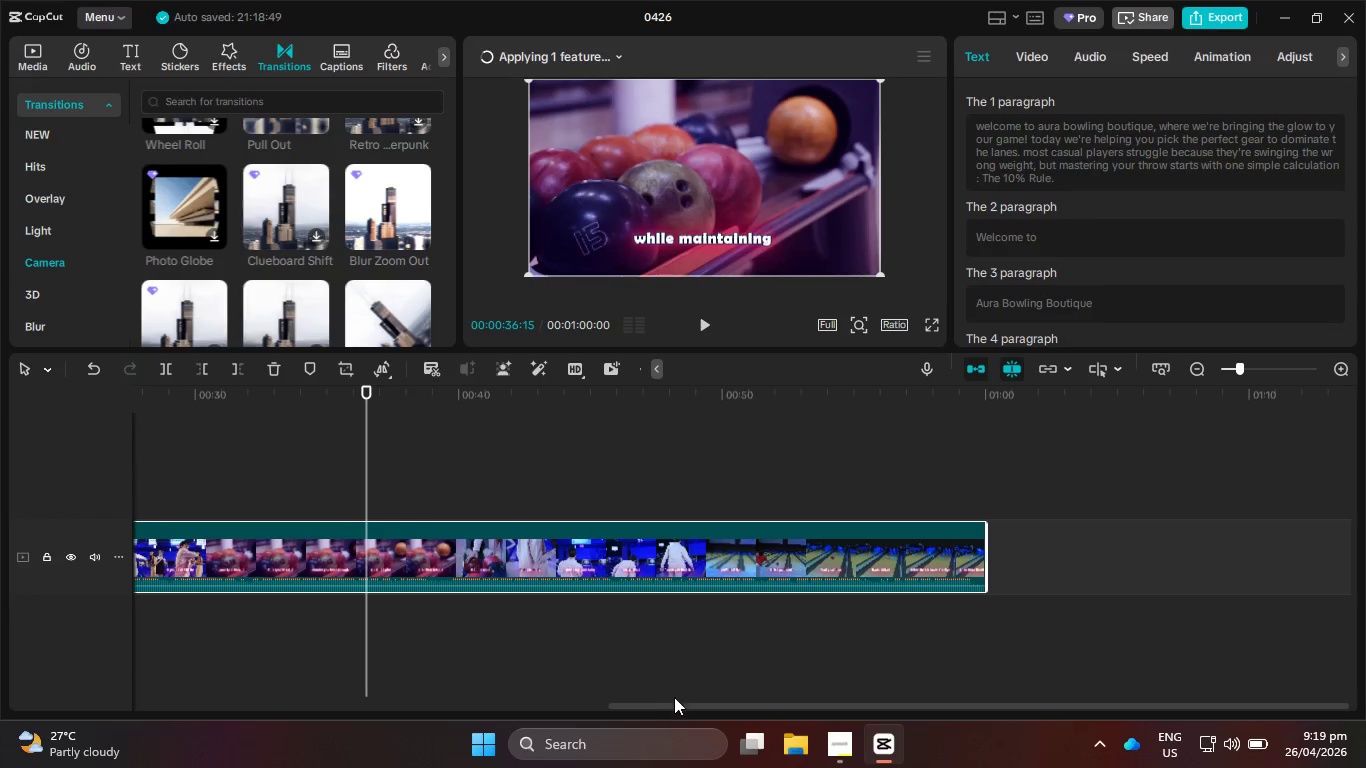 
left_click_drag(start_coordinate=[672, 709], to_coordinate=[166, 712])
 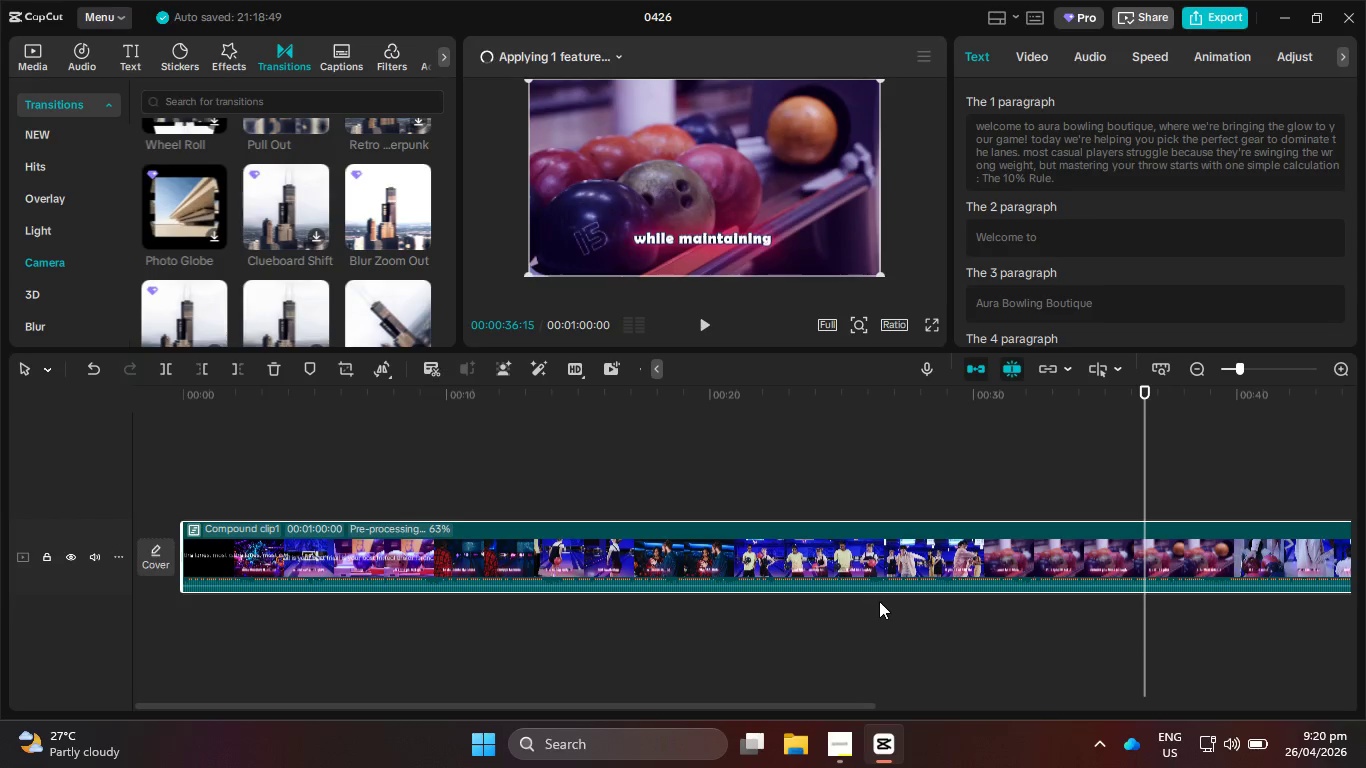 
wait(39.23)
 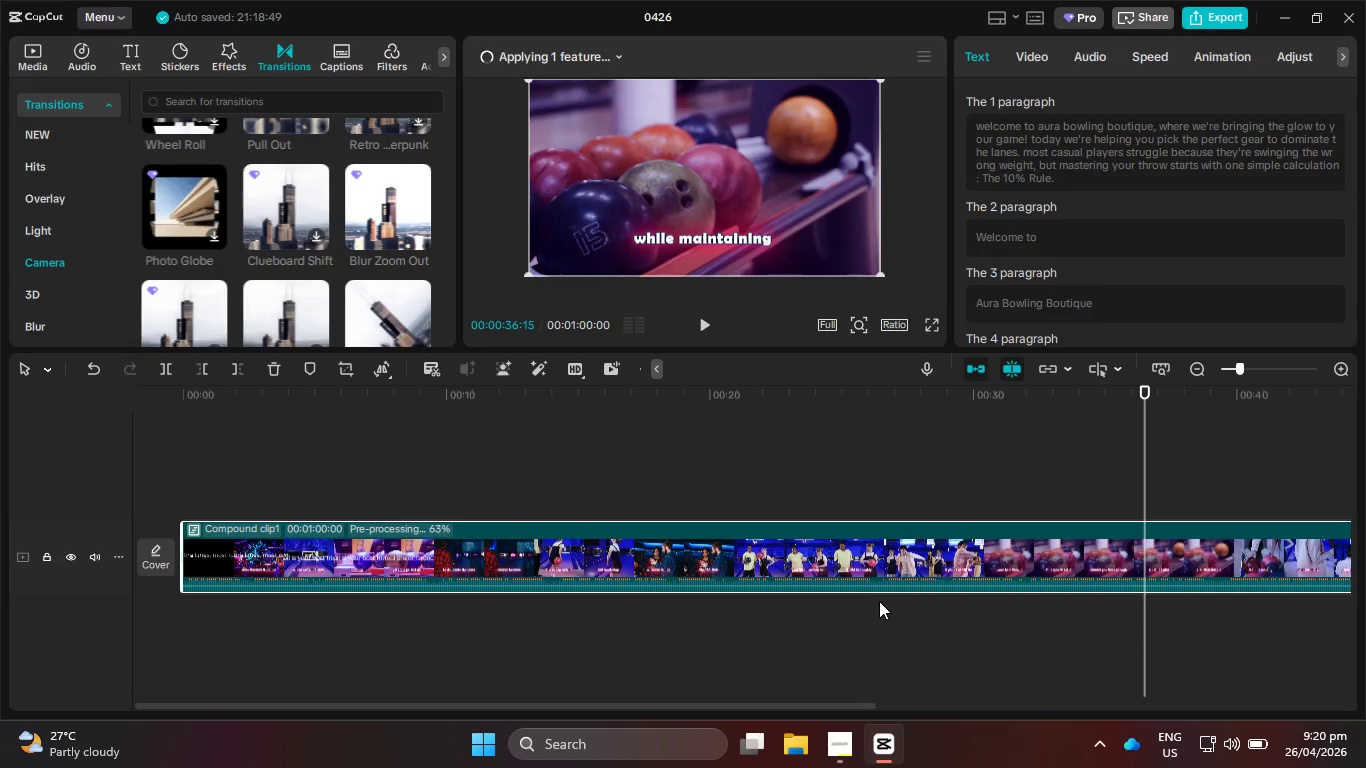 
mouse_move([883, 748])
 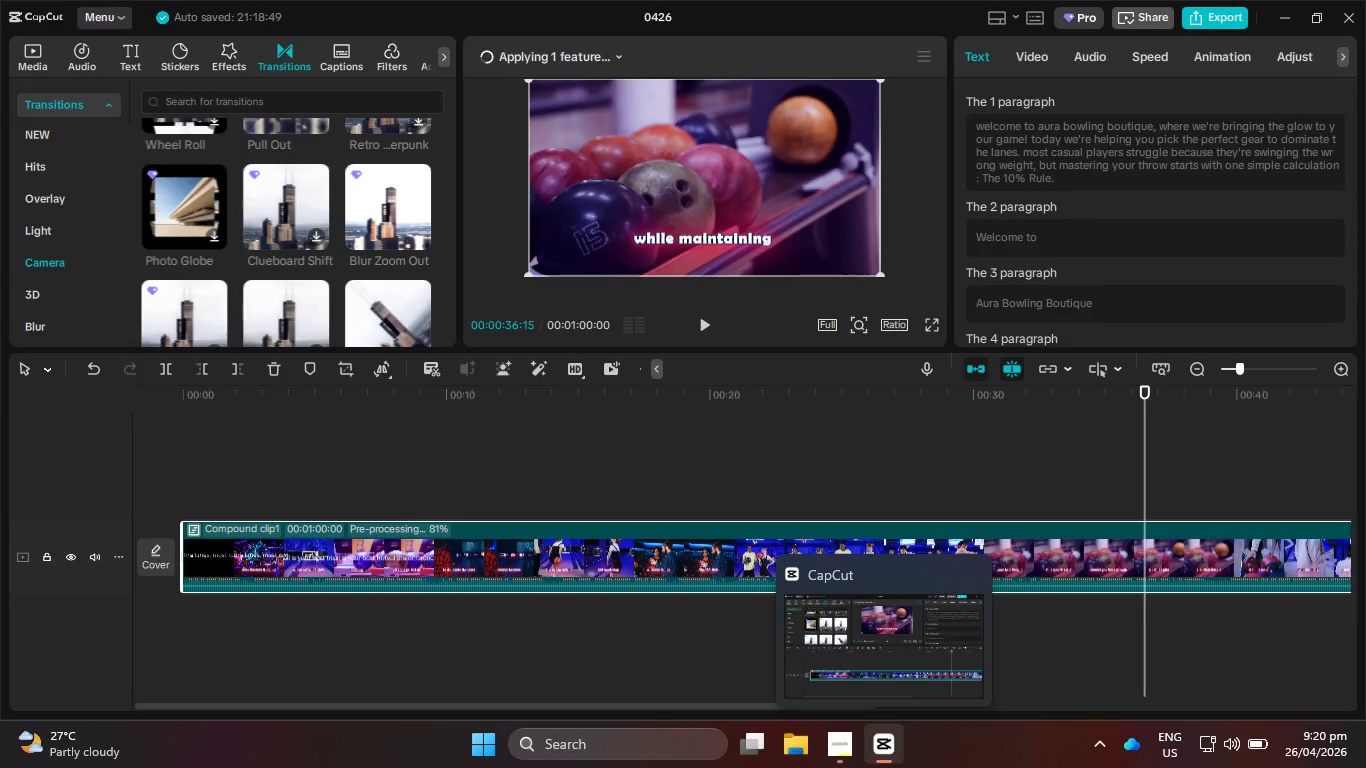 
wait(18.6)
 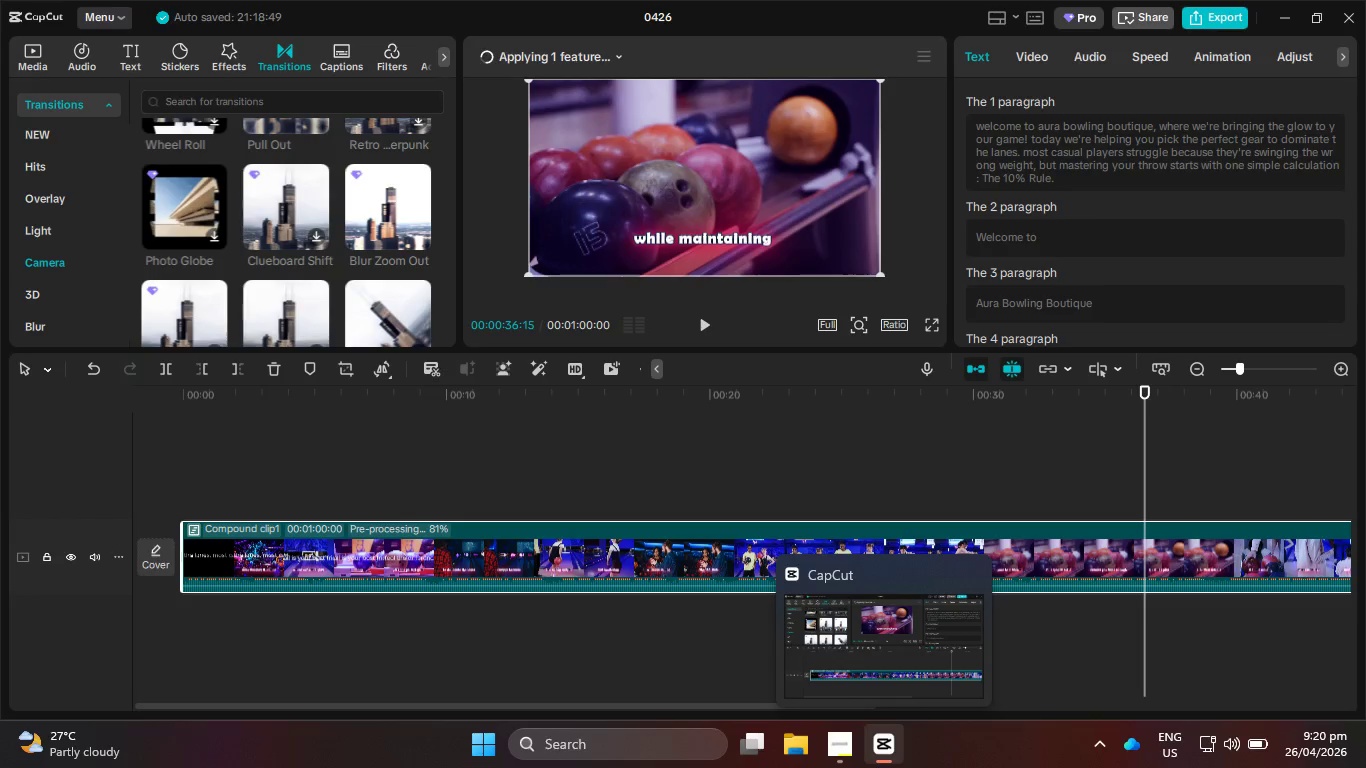 
mouse_move([856, 768])
 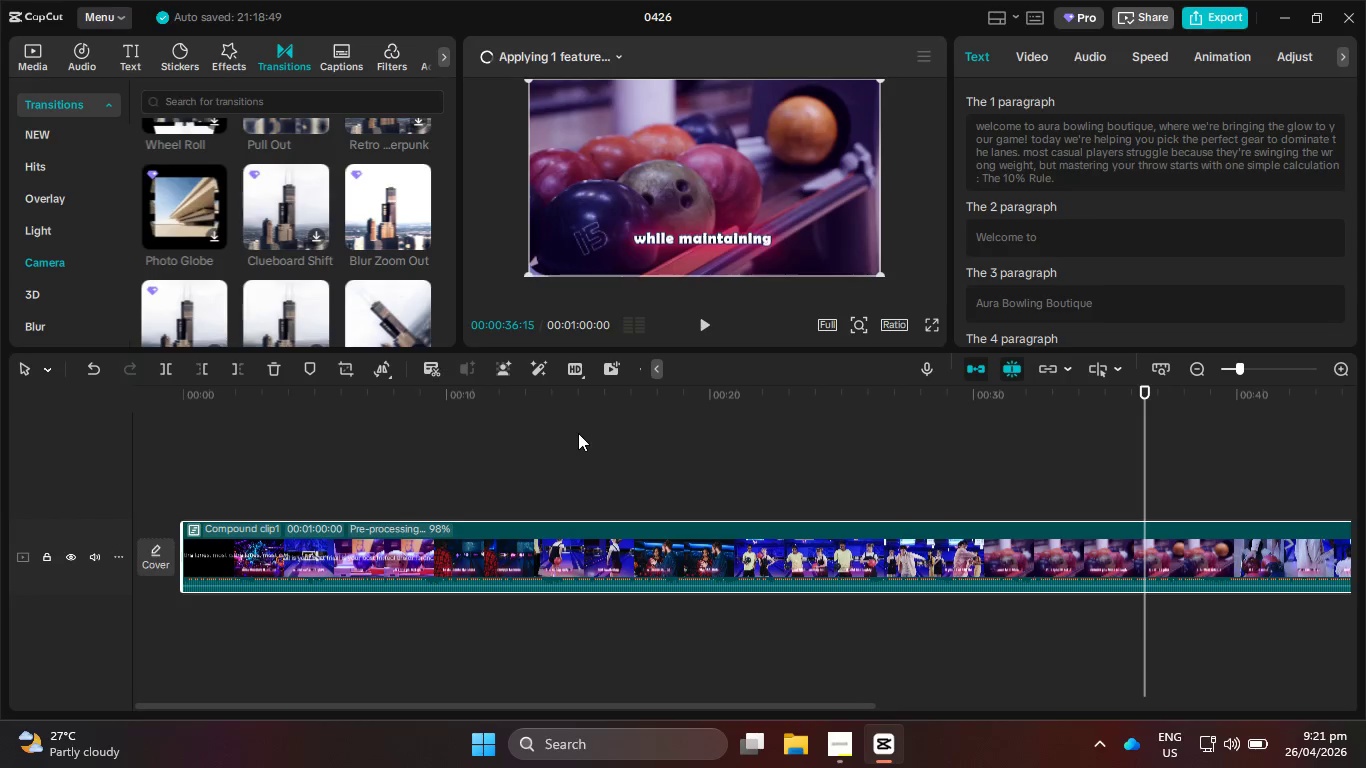 
wait(22.0)
 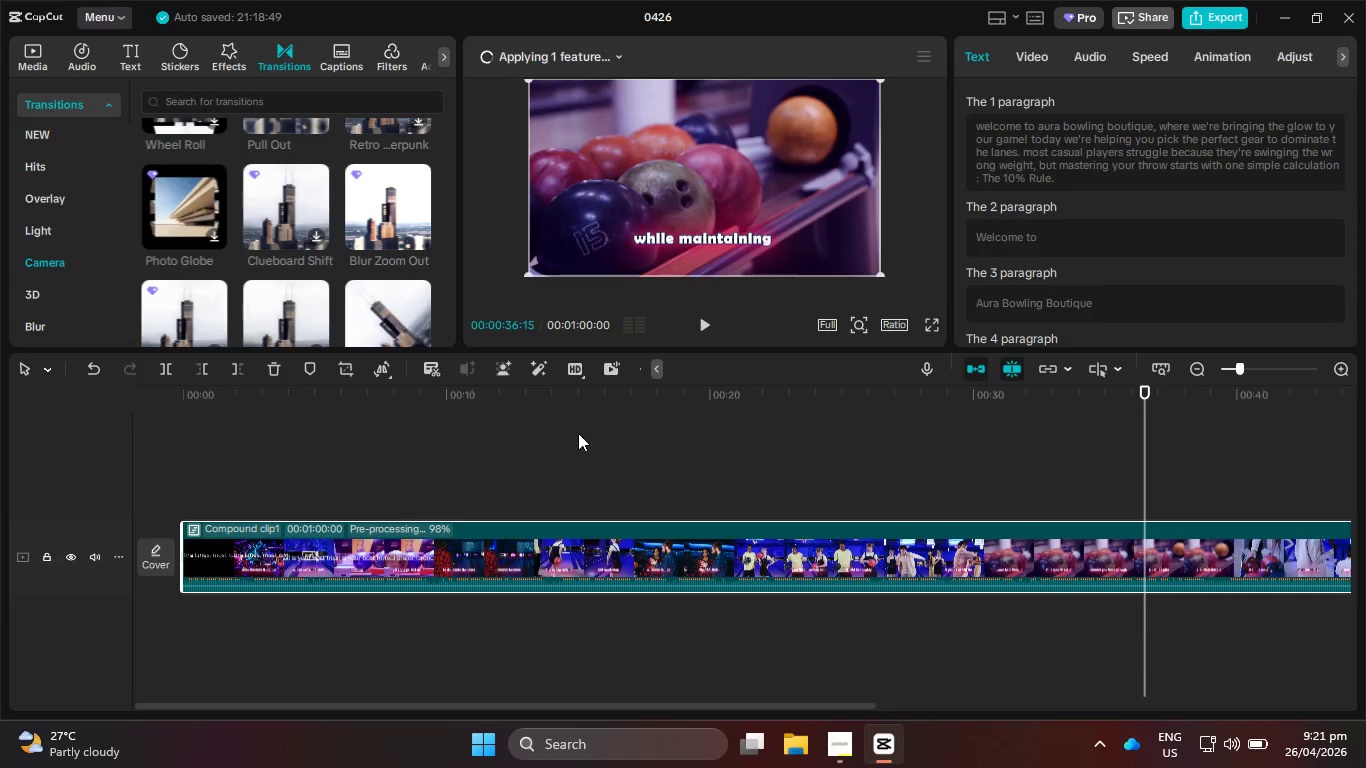 
left_click([1344, 21])
 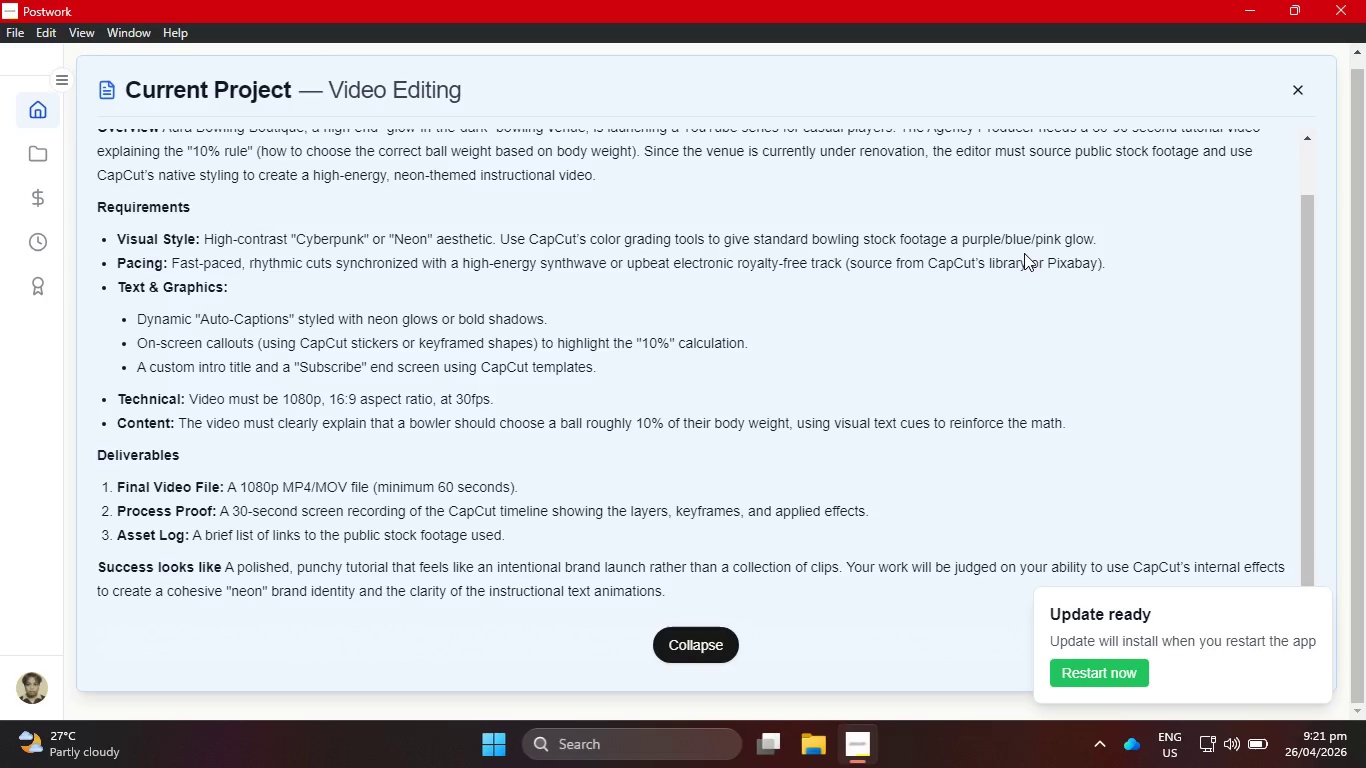 
scroll: coordinate [867, 330], scroll_direction: down, amount: 2.0
 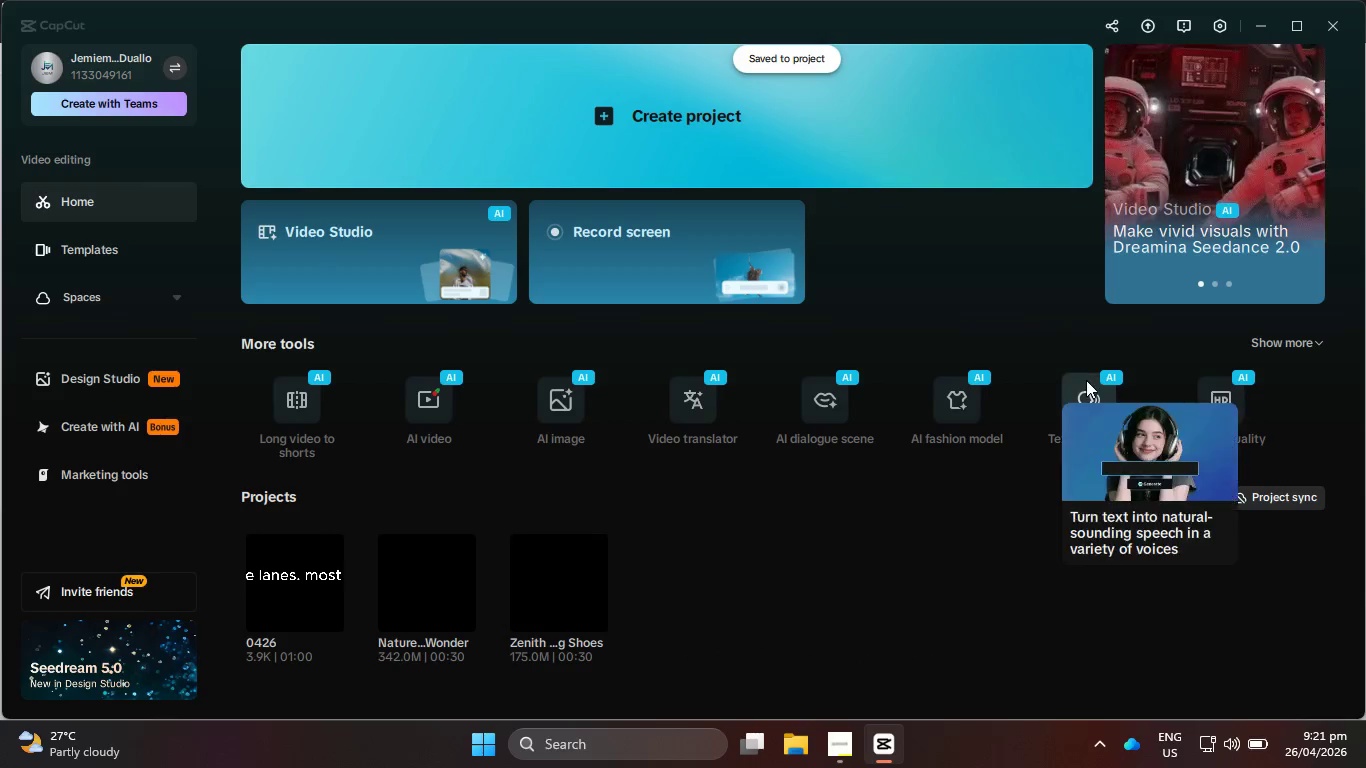 
left_click([1337, 37])